 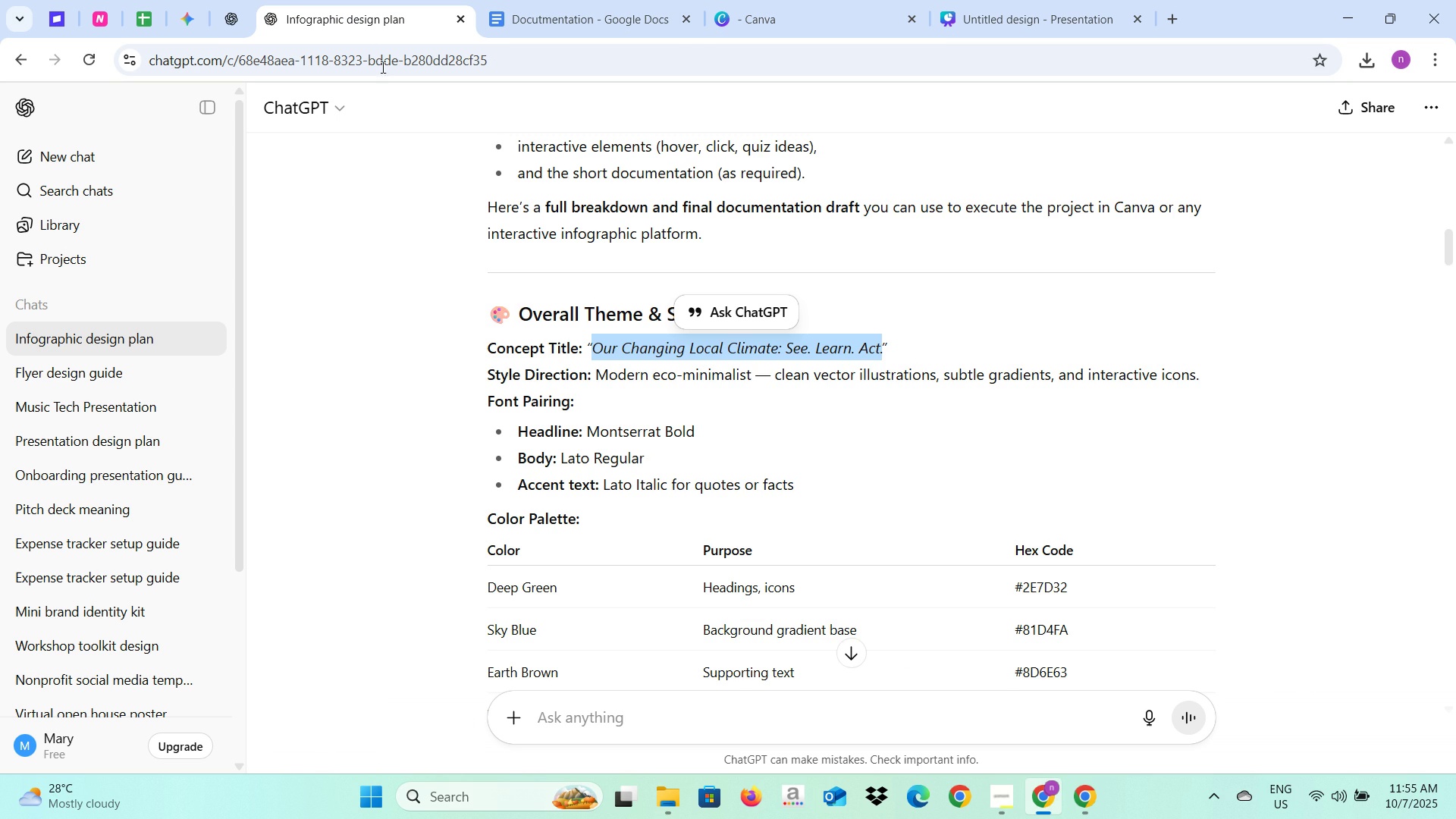 
scroll: coordinate [564, 331], scroll_direction: down, amount: 1.0
 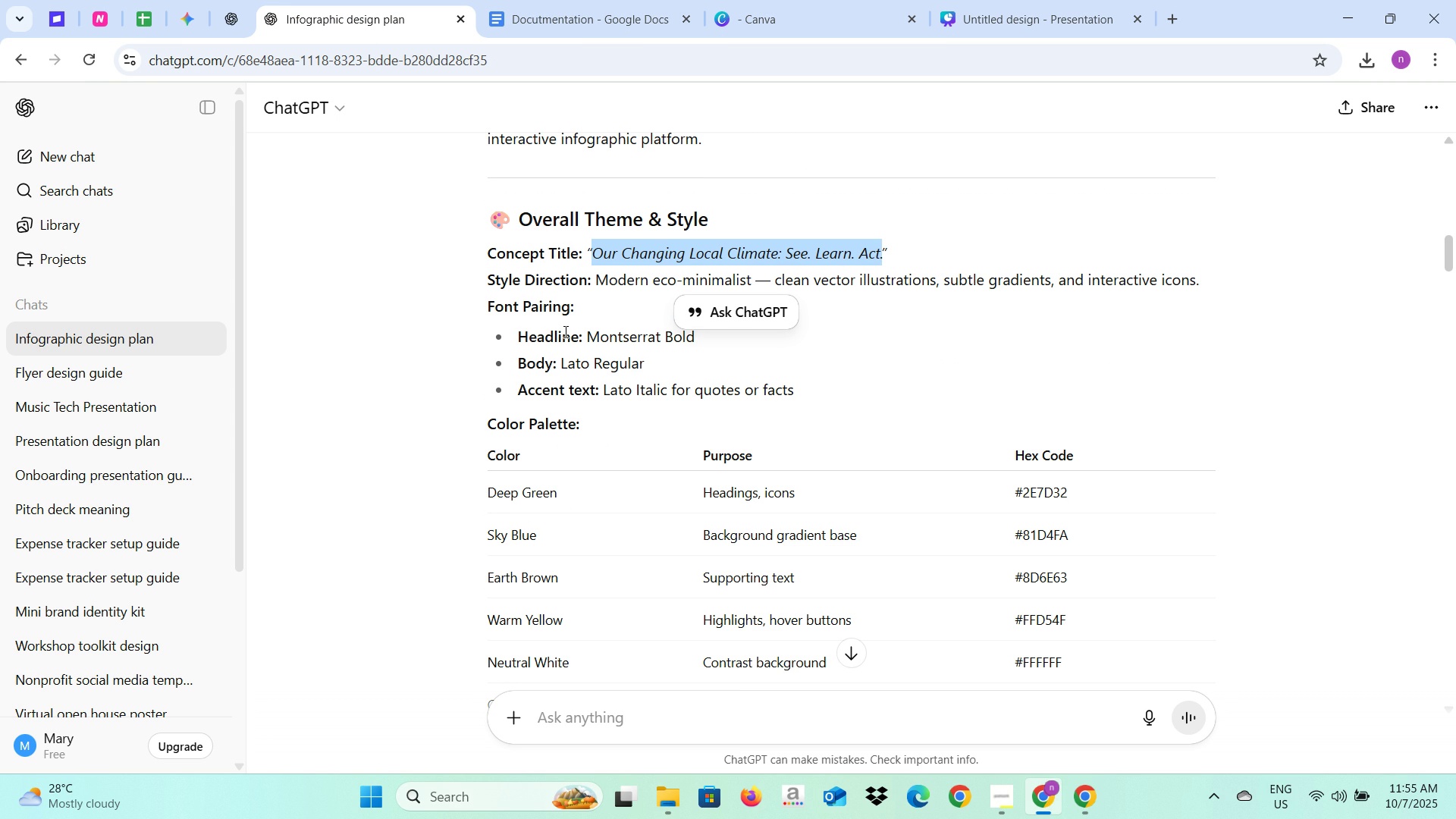 
wait(10.02)
 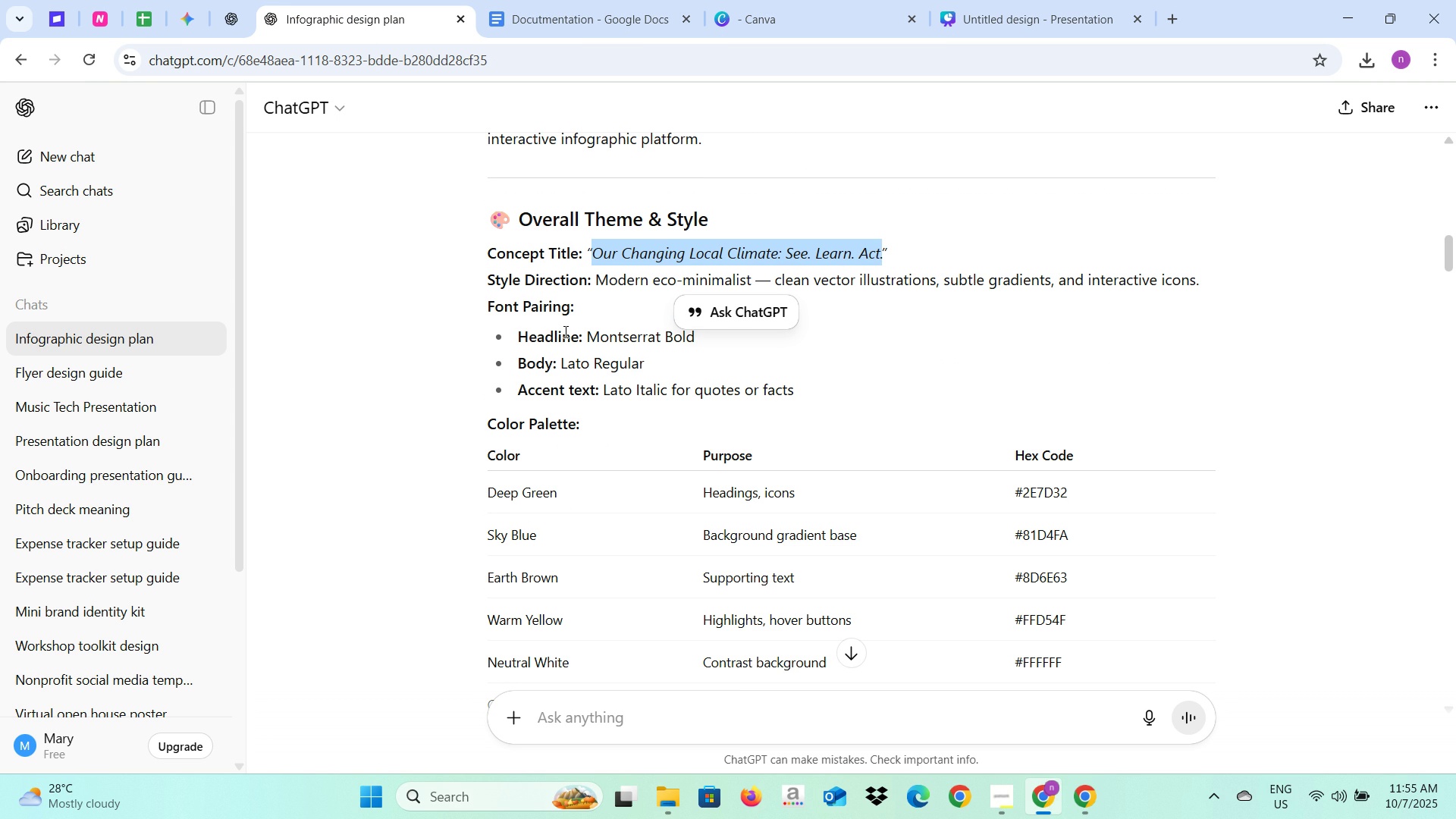 
left_click([989, 0])
 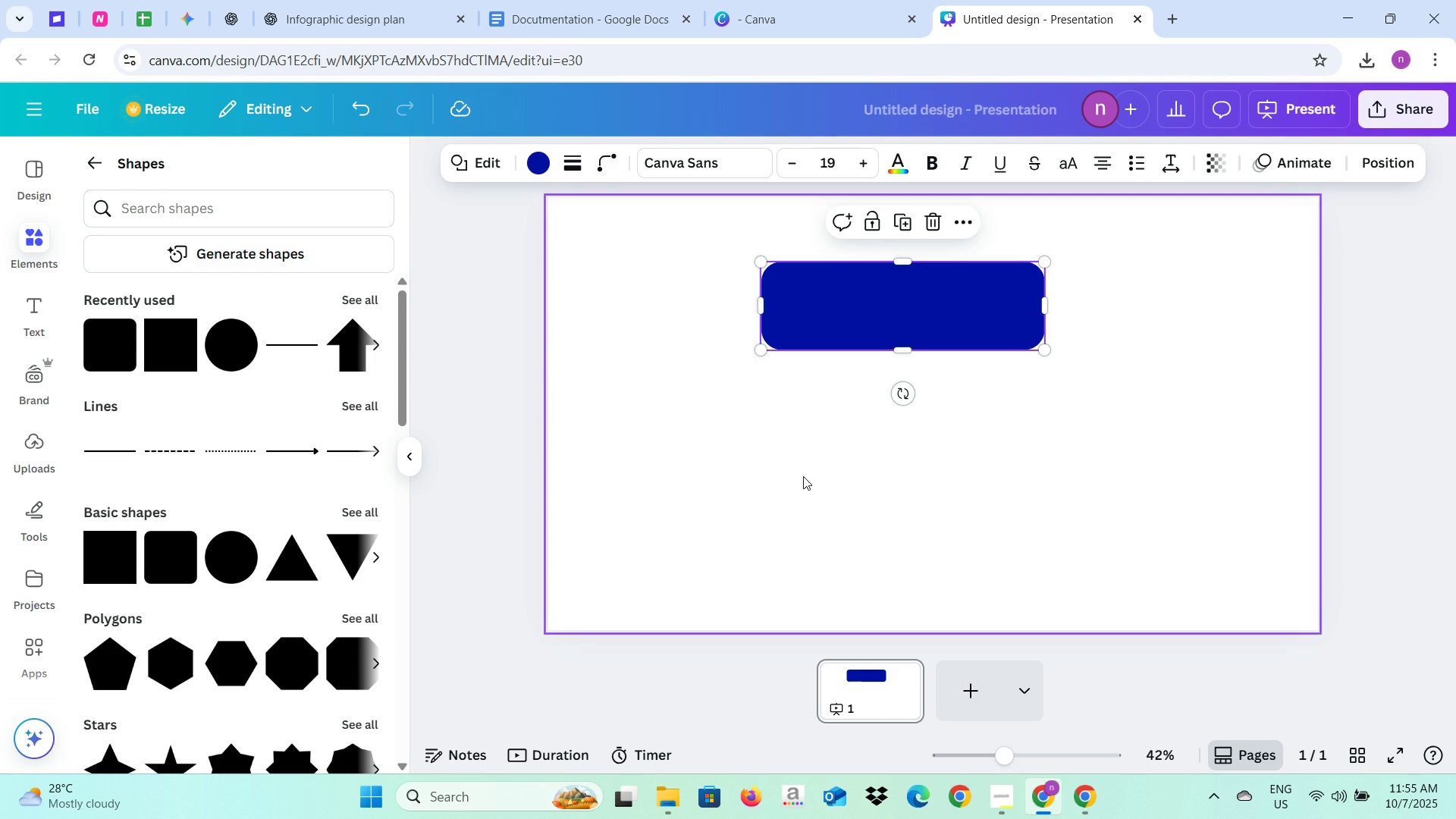 
left_click([803, 476])
 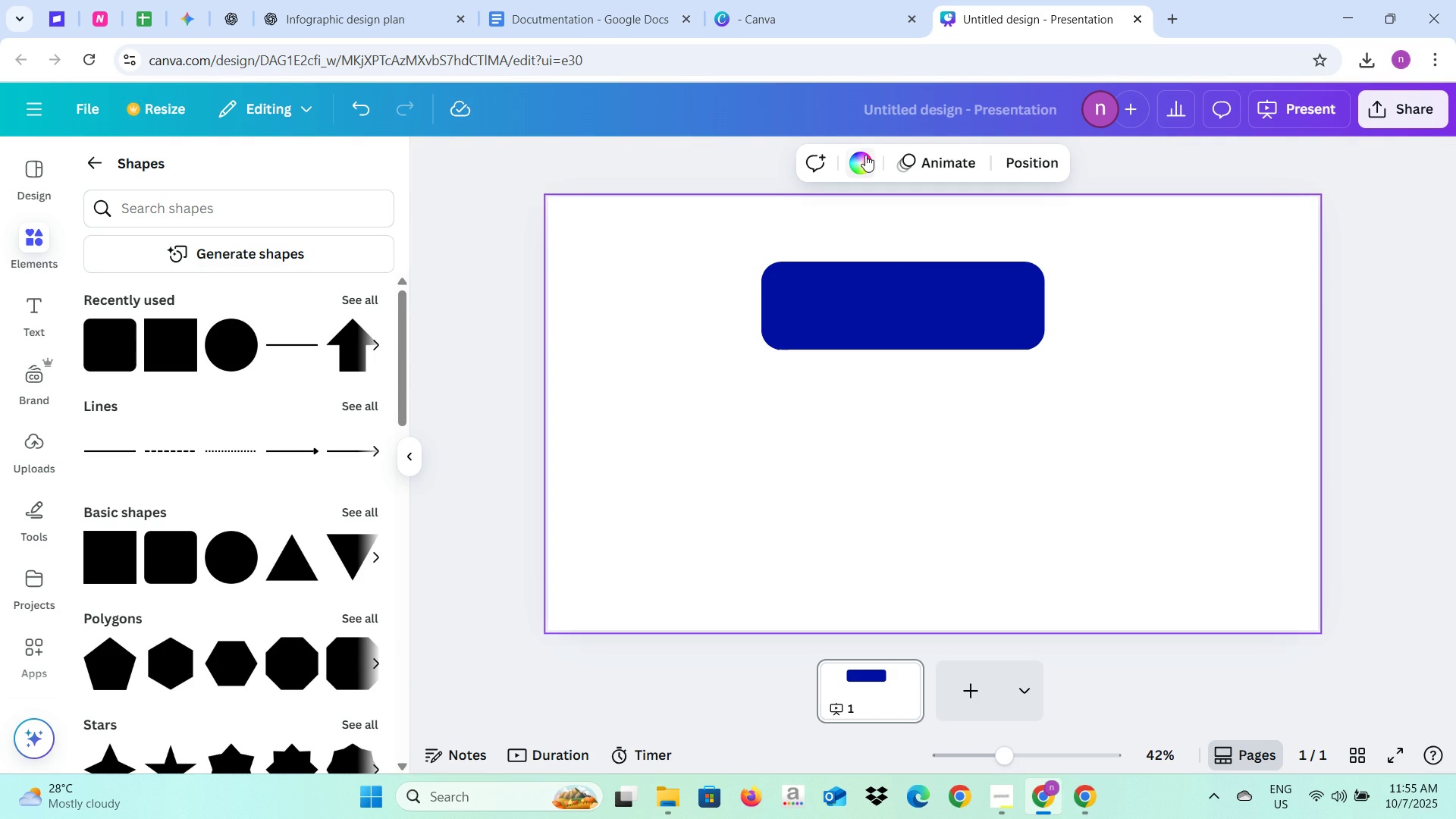 
left_click([865, 155])
 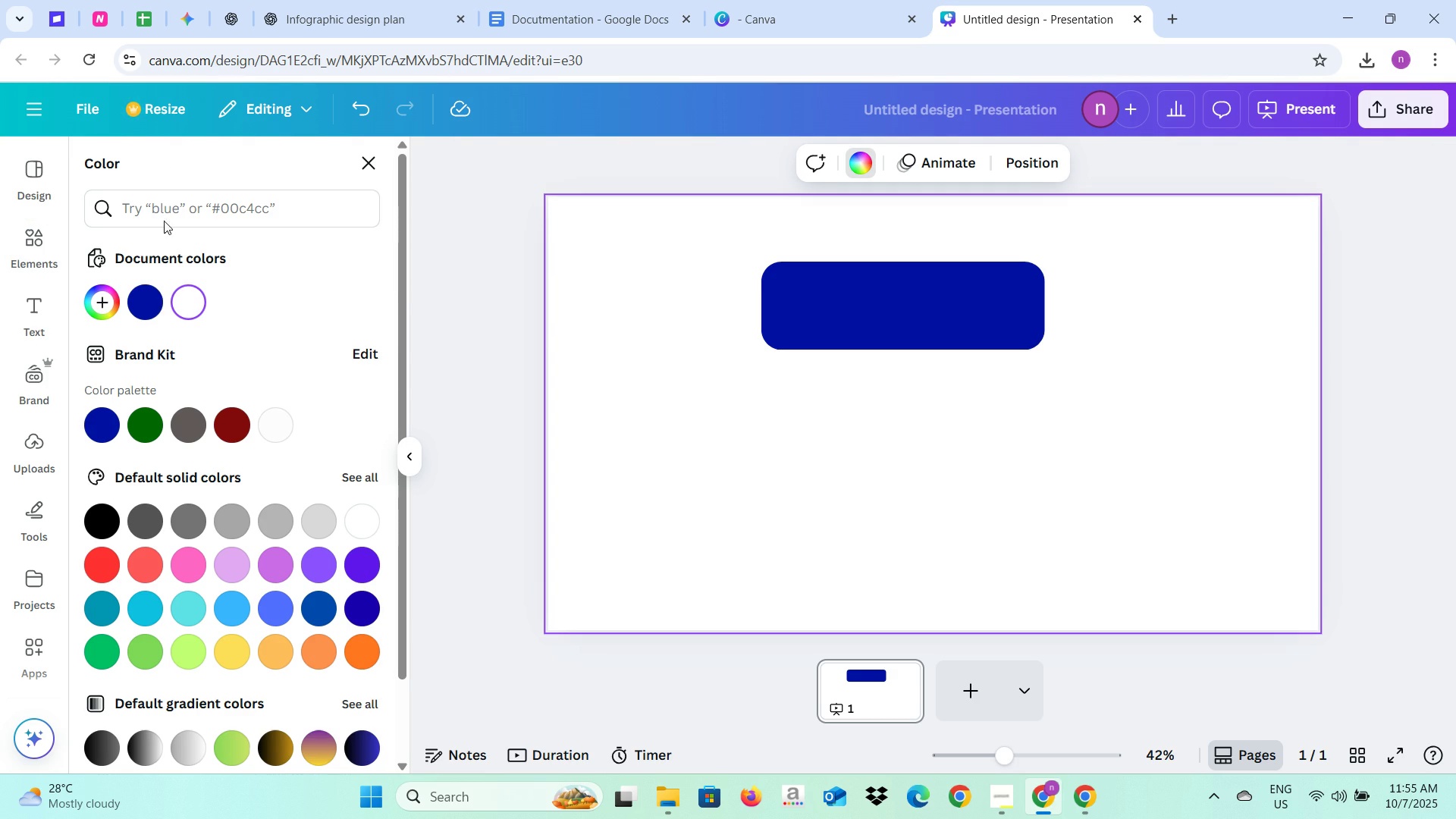 
left_click([173, 209])
 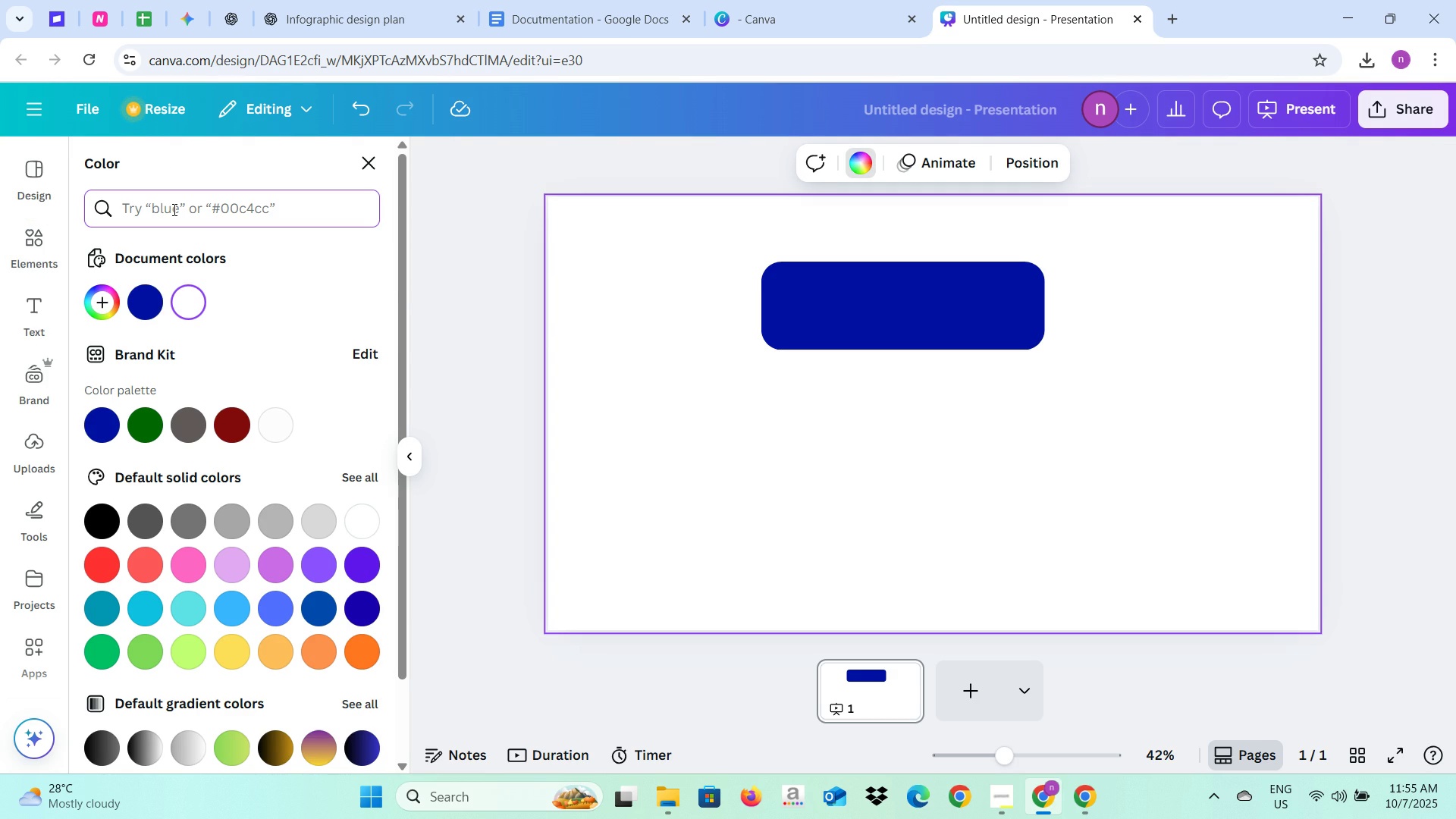 
type(skyblue)
 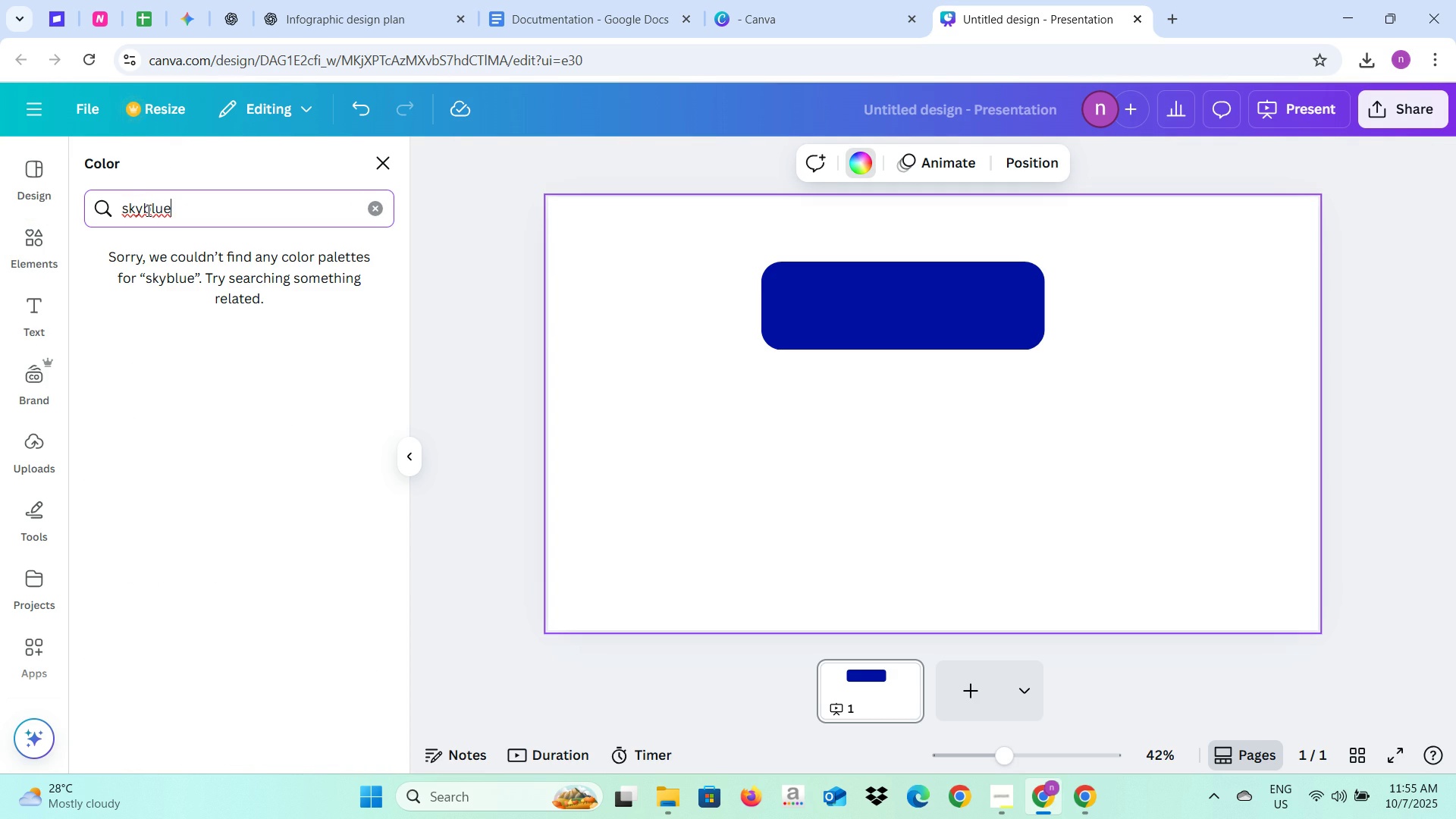 
left_click([143, 210])
 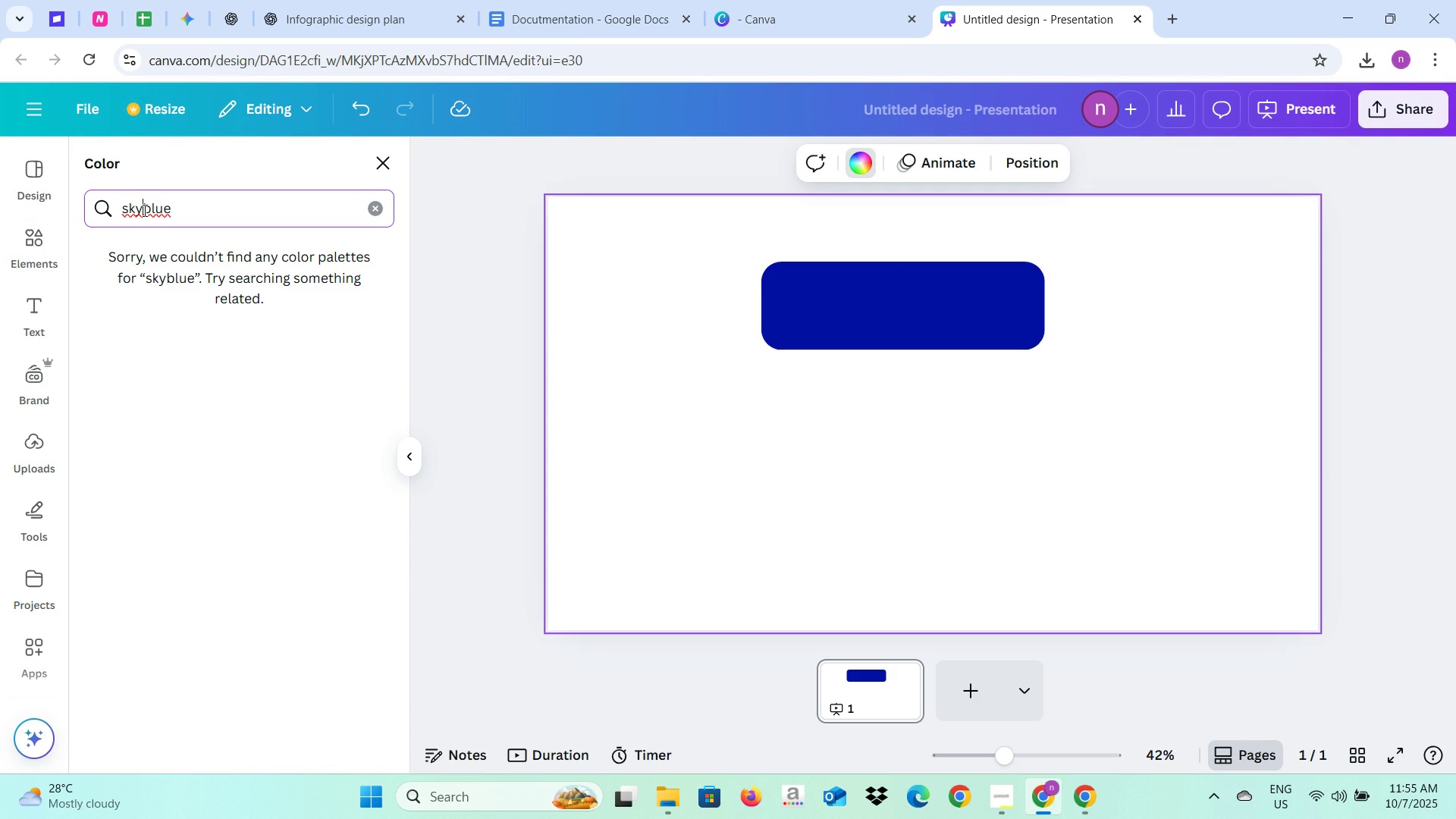 
key(Space)
 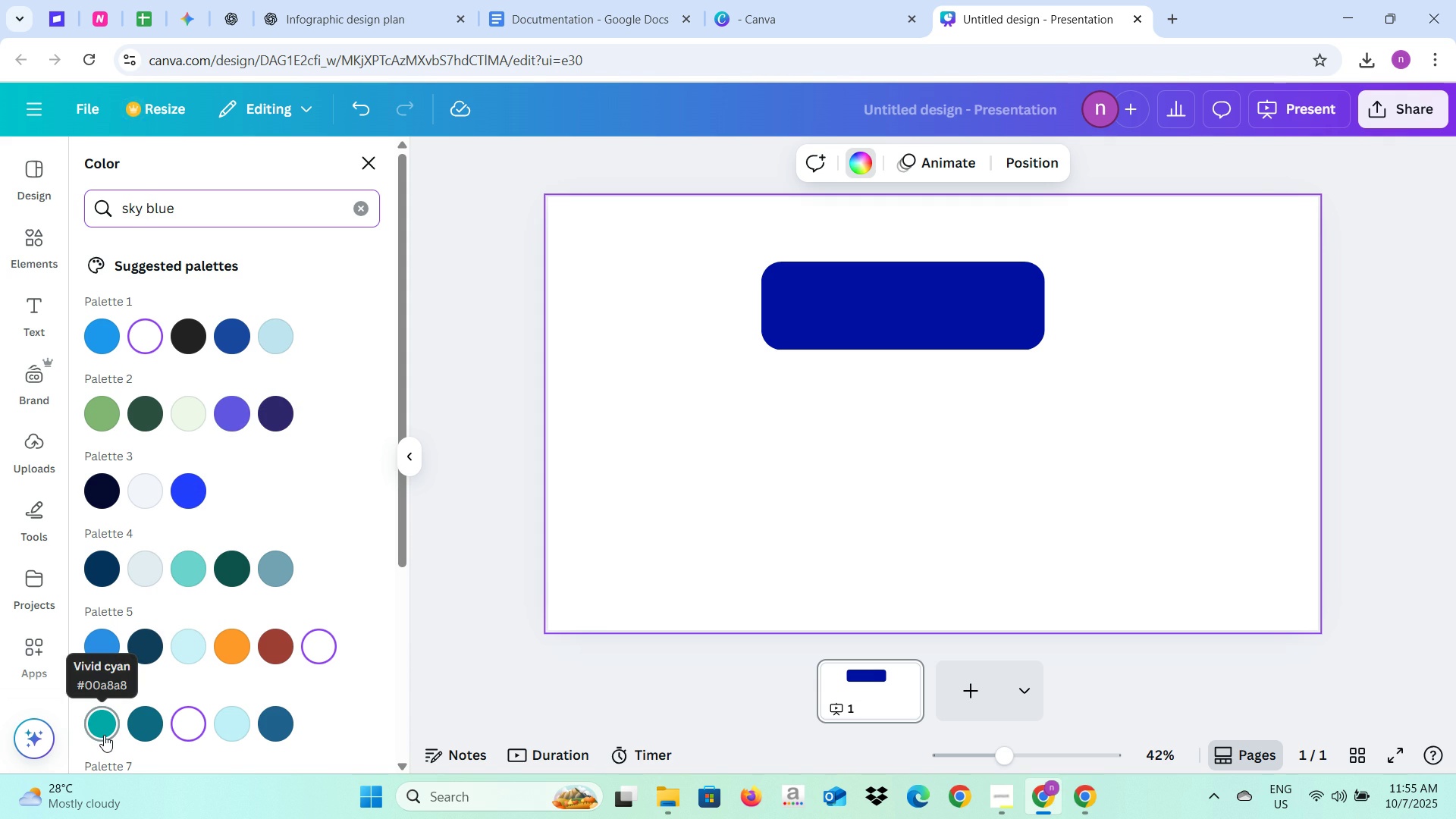 
wait(14.41)
 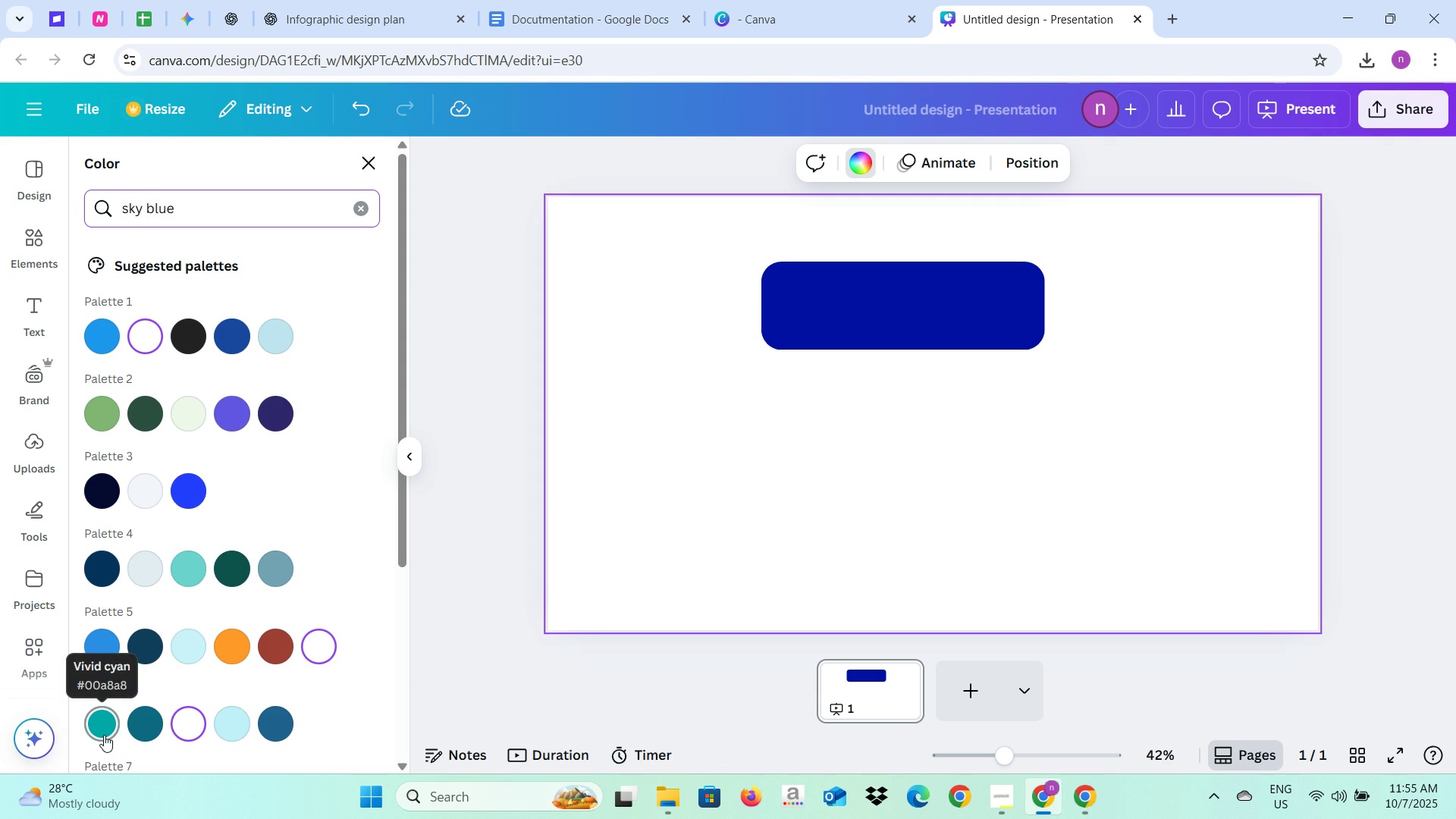 
left_click([943, 61])
 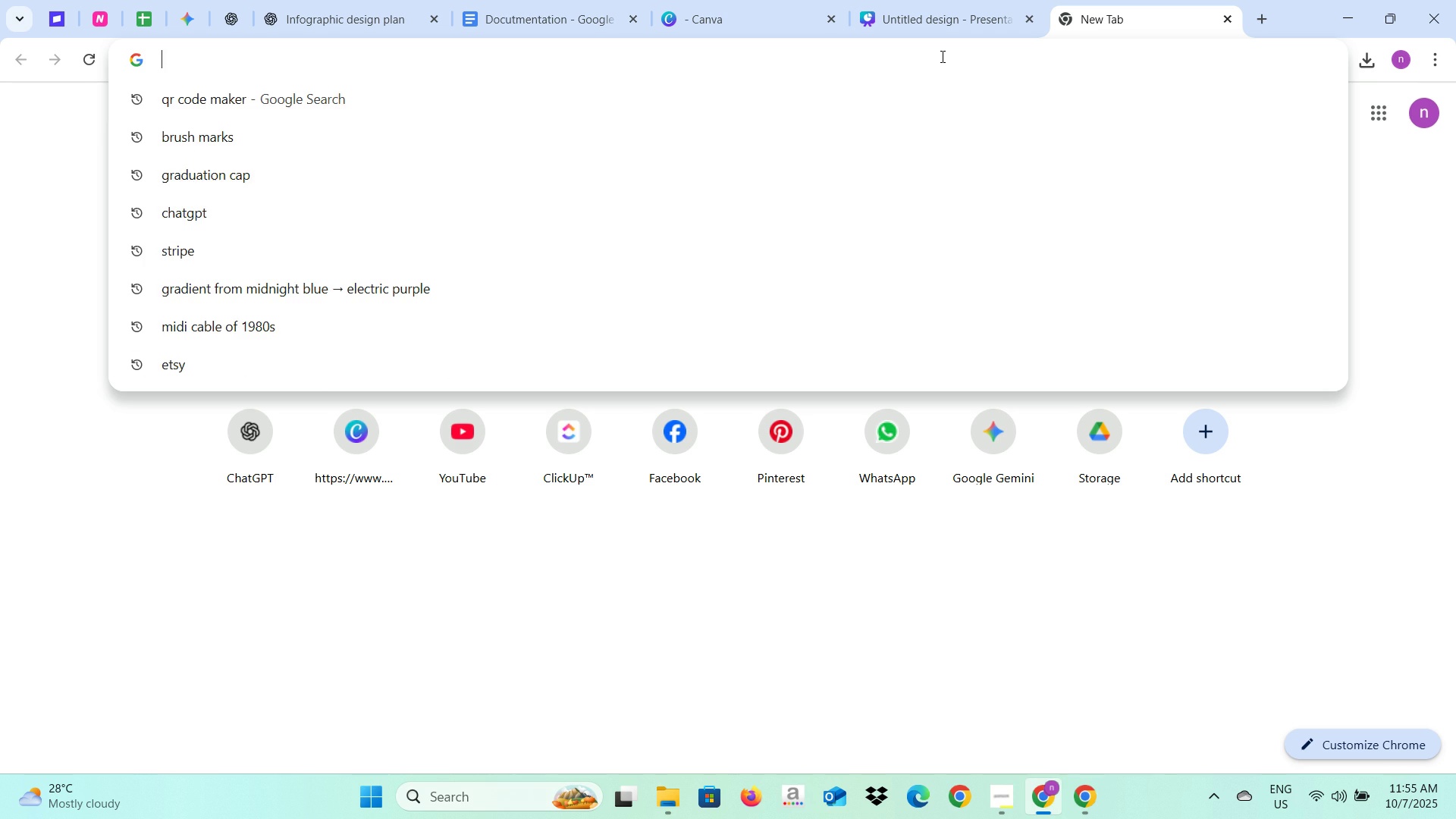 
type(skyblue )
 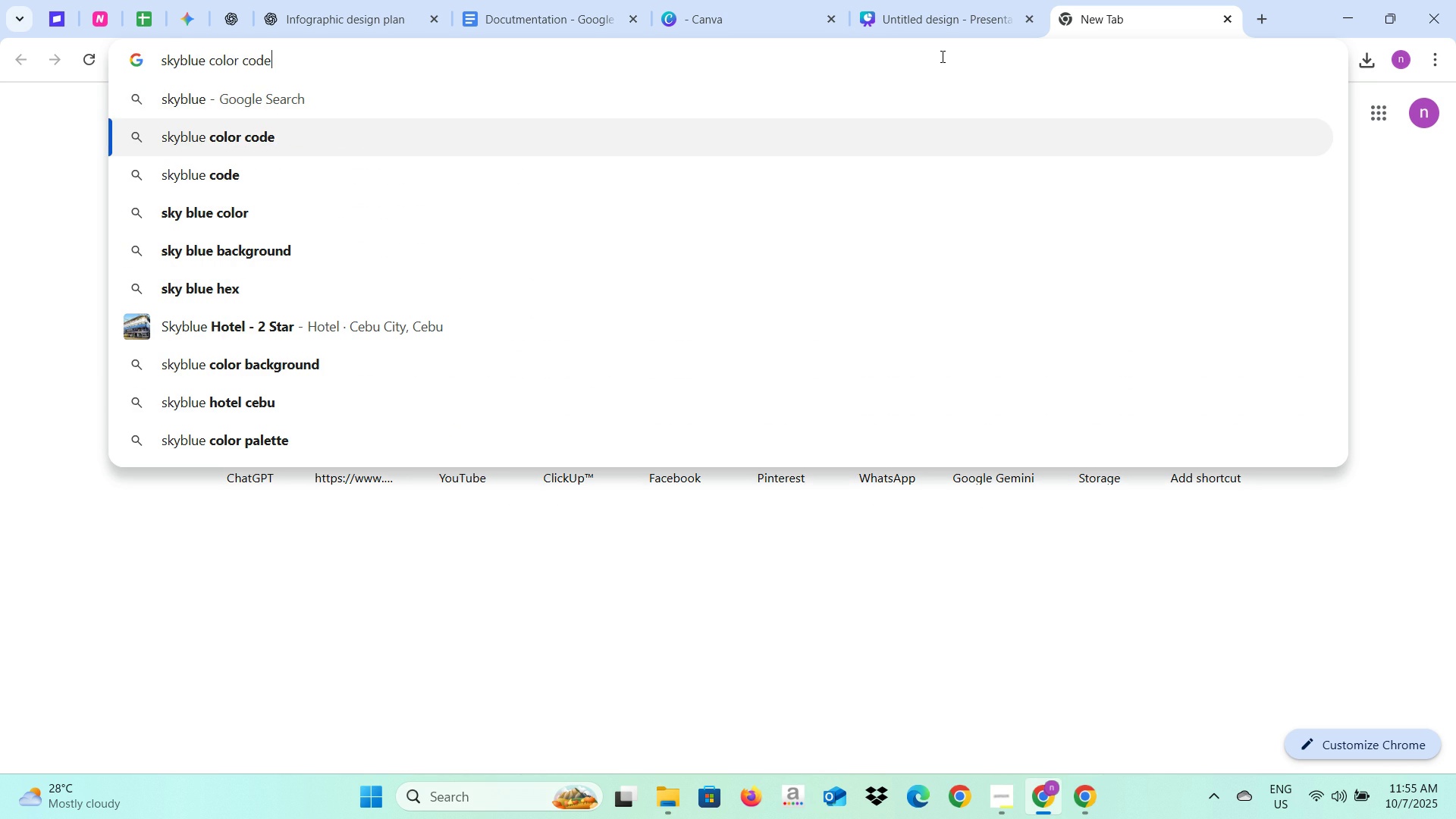 
key(ArrowDown)
 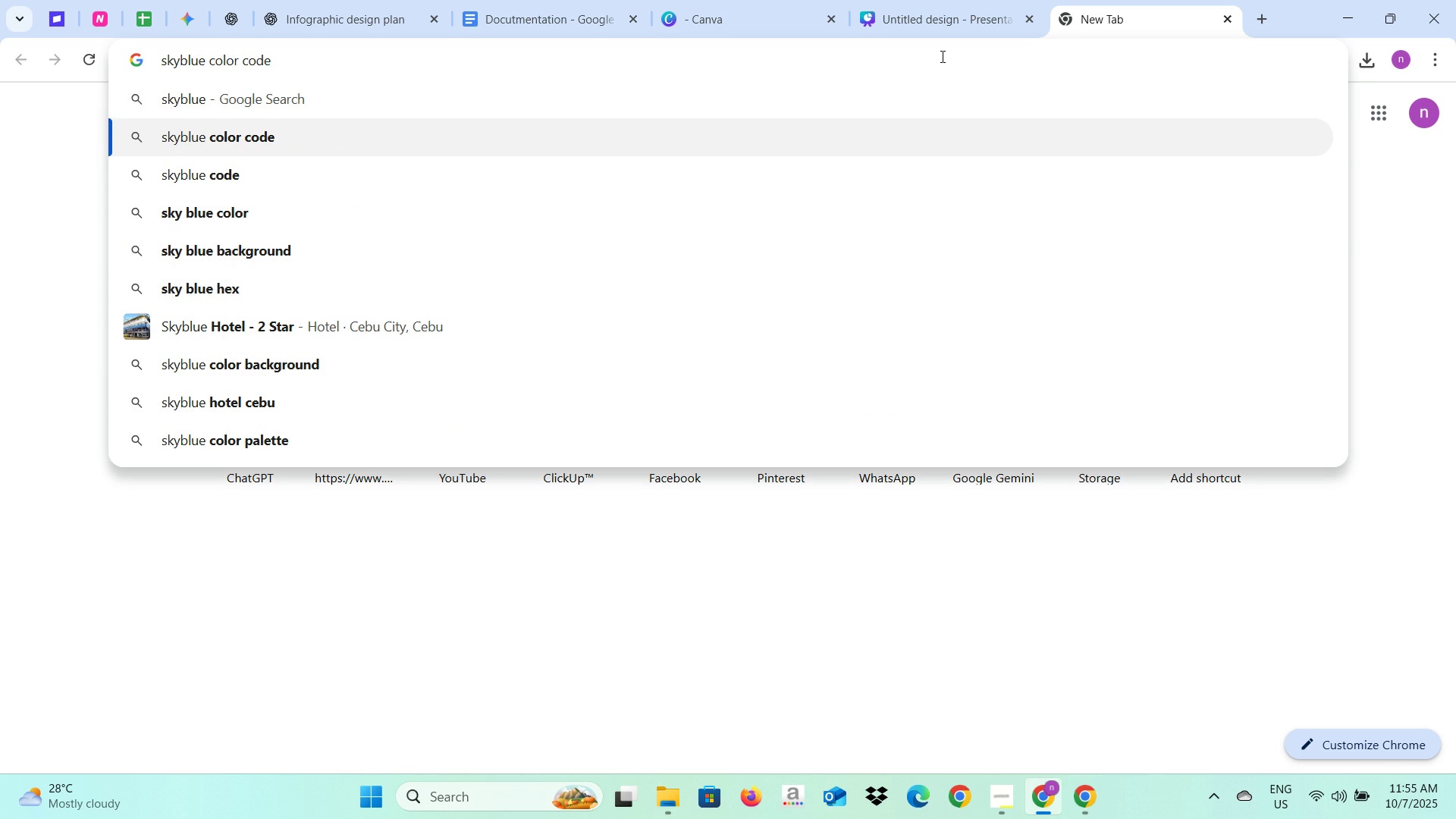 
key(Enter)